 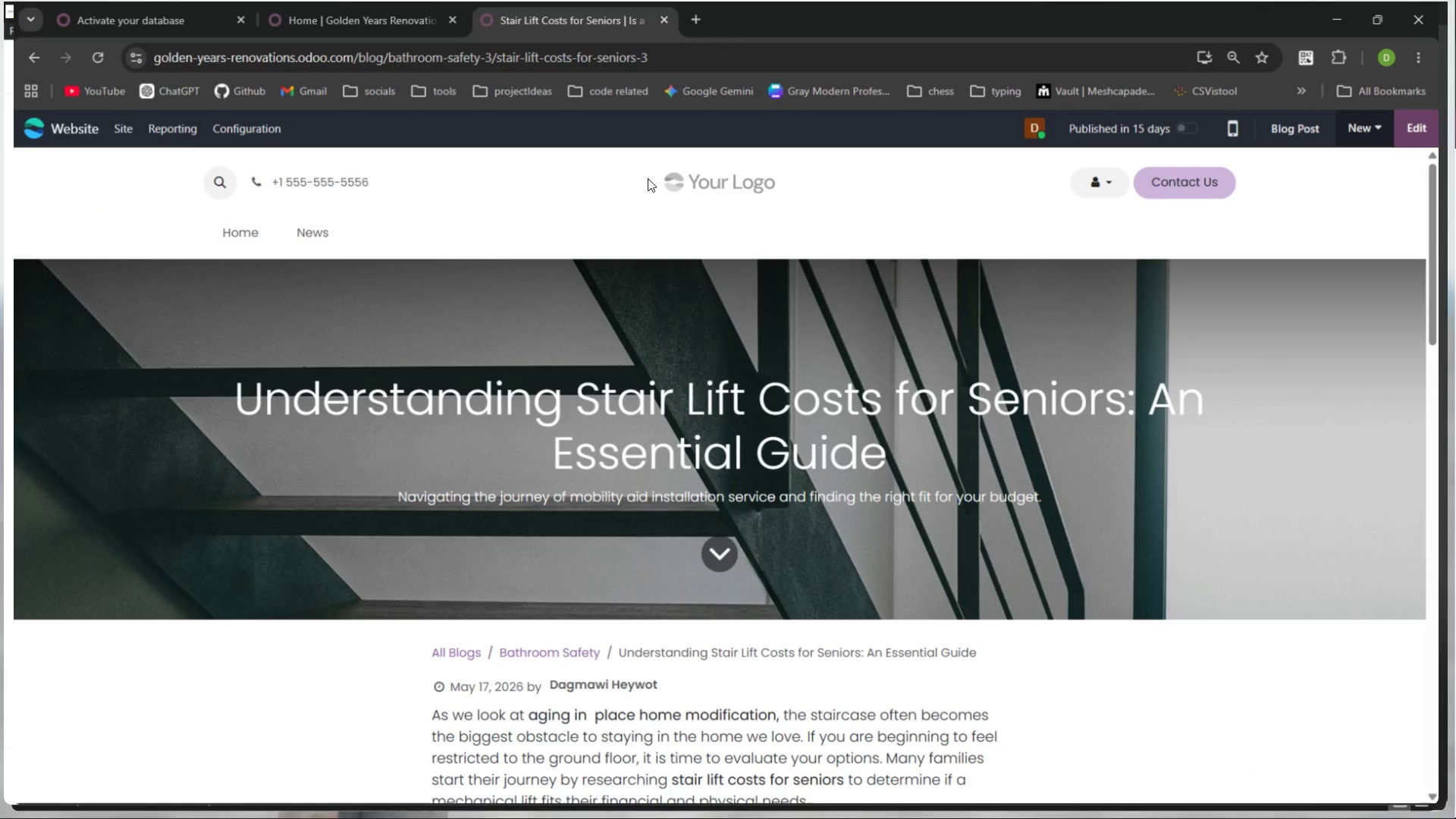 
left_click([225, 140])
 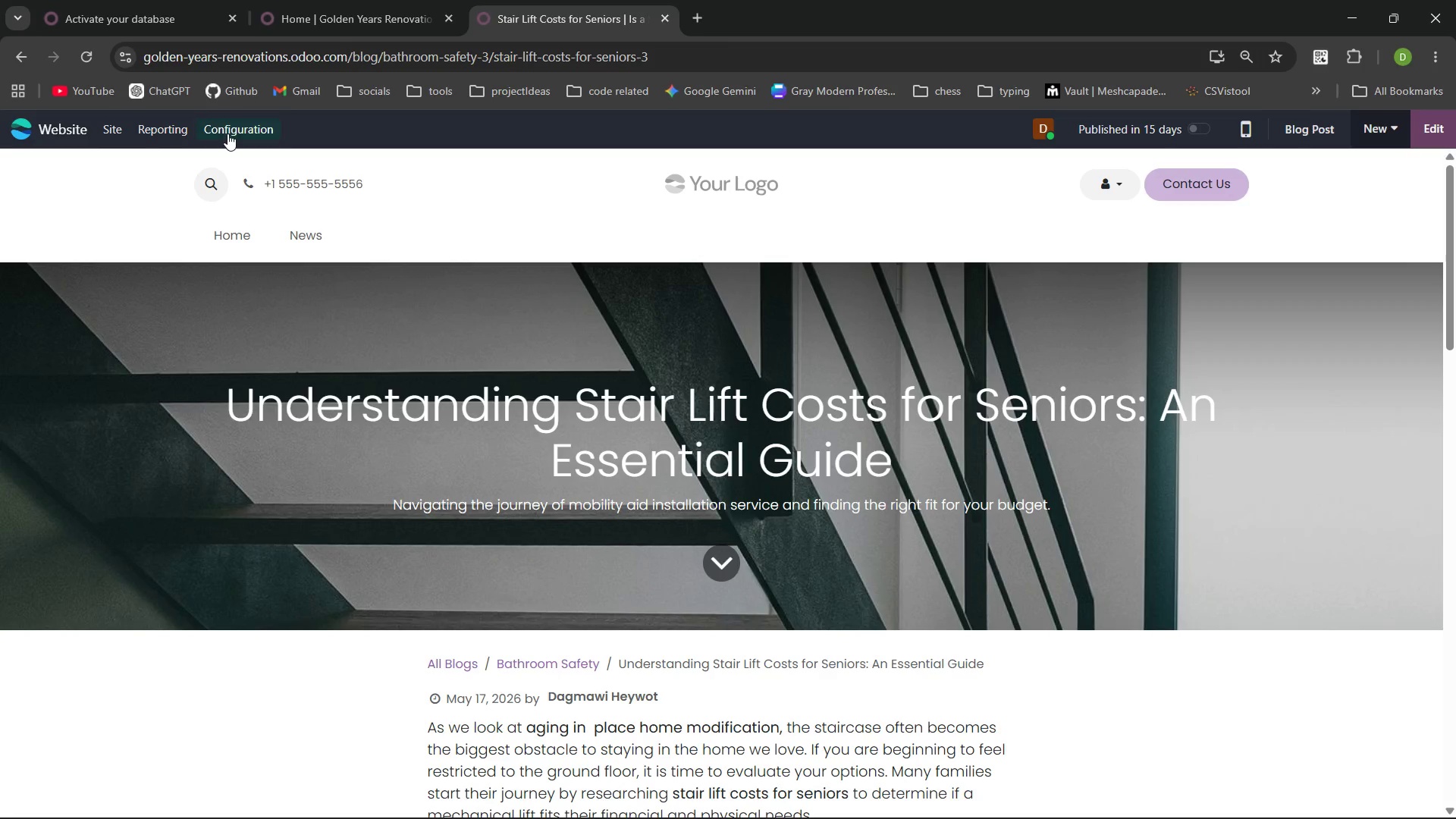 
left_click([228, 133])
 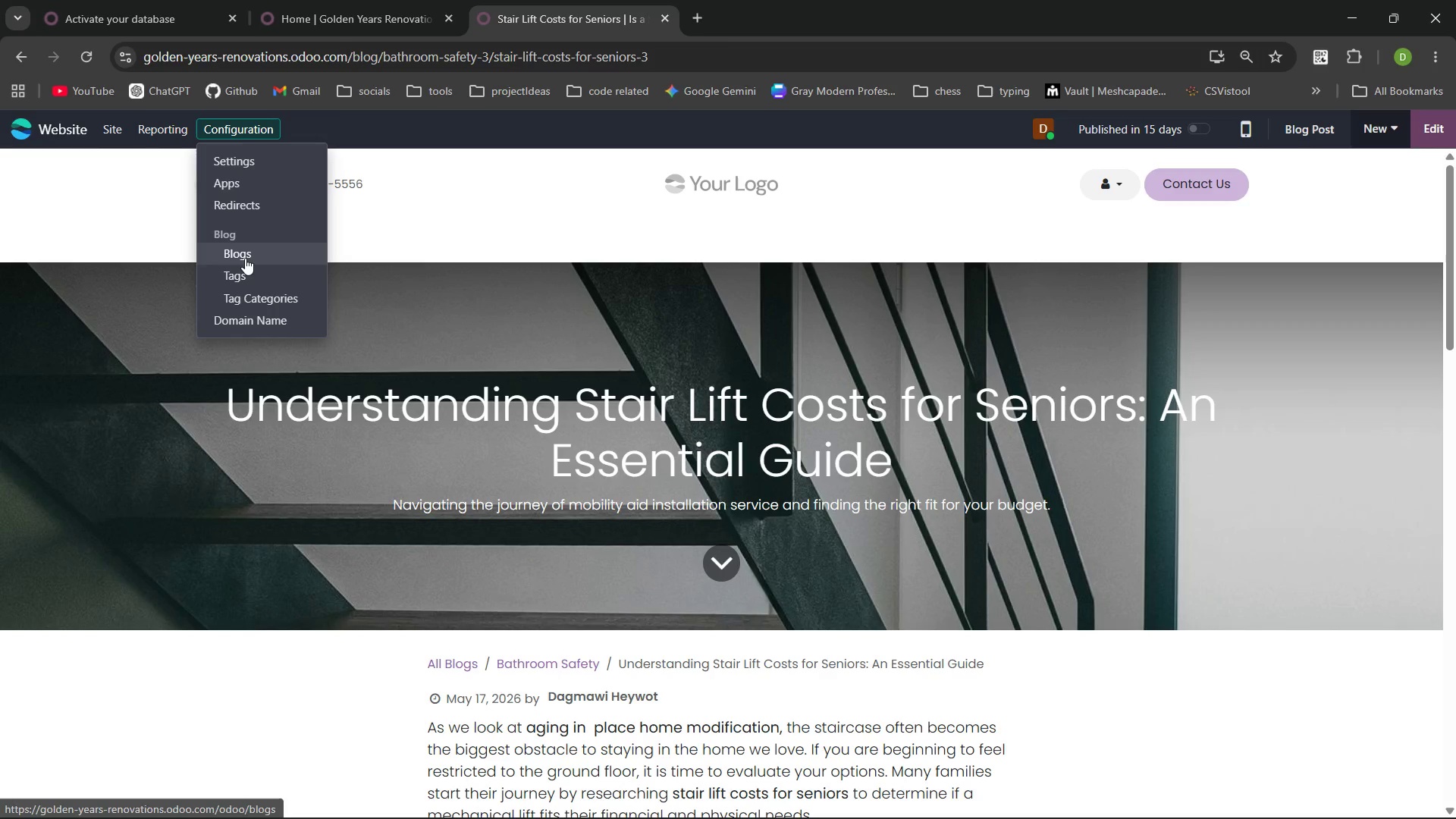 
left_click([245, 258])
 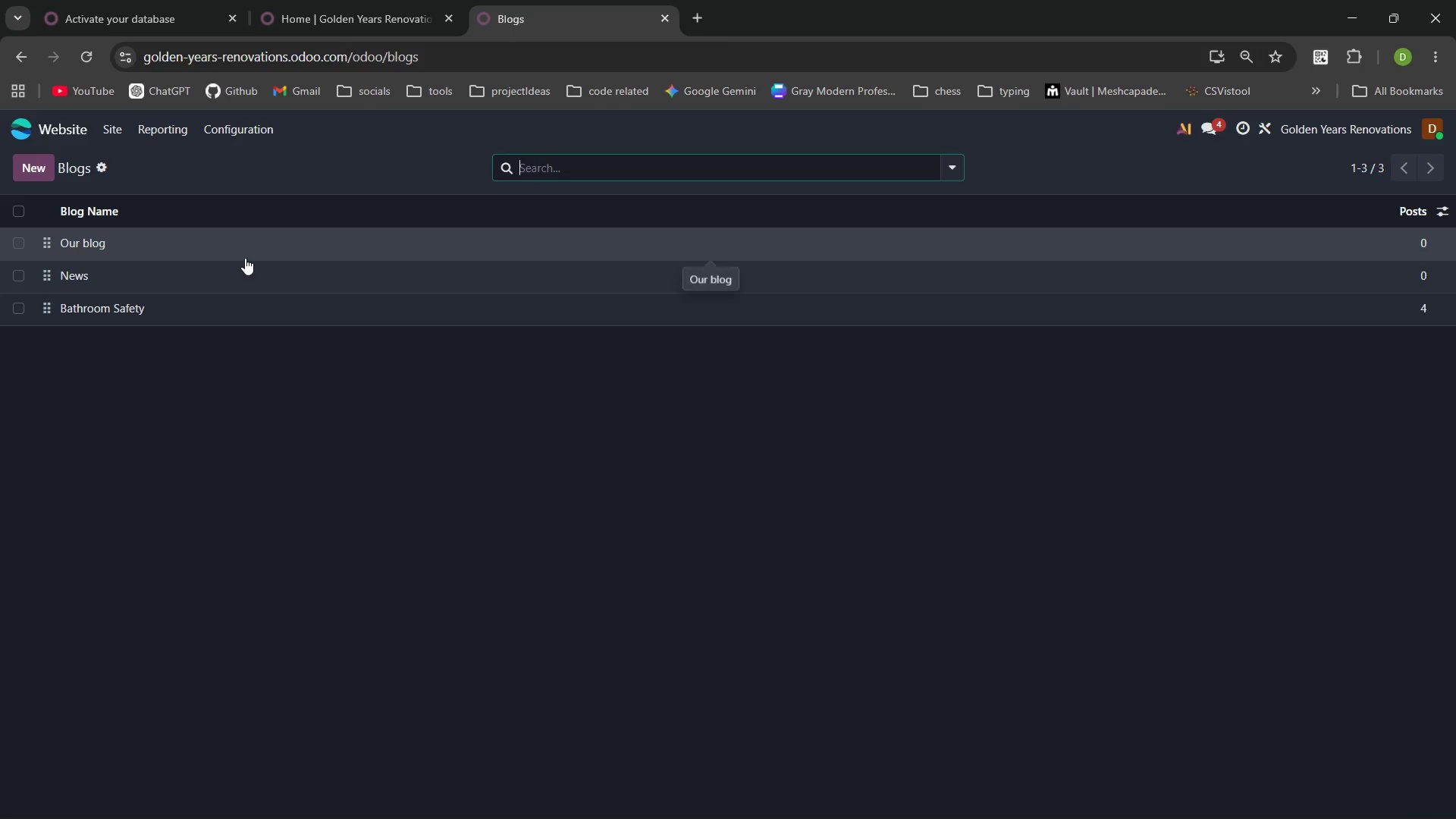 
wait(5.39)
 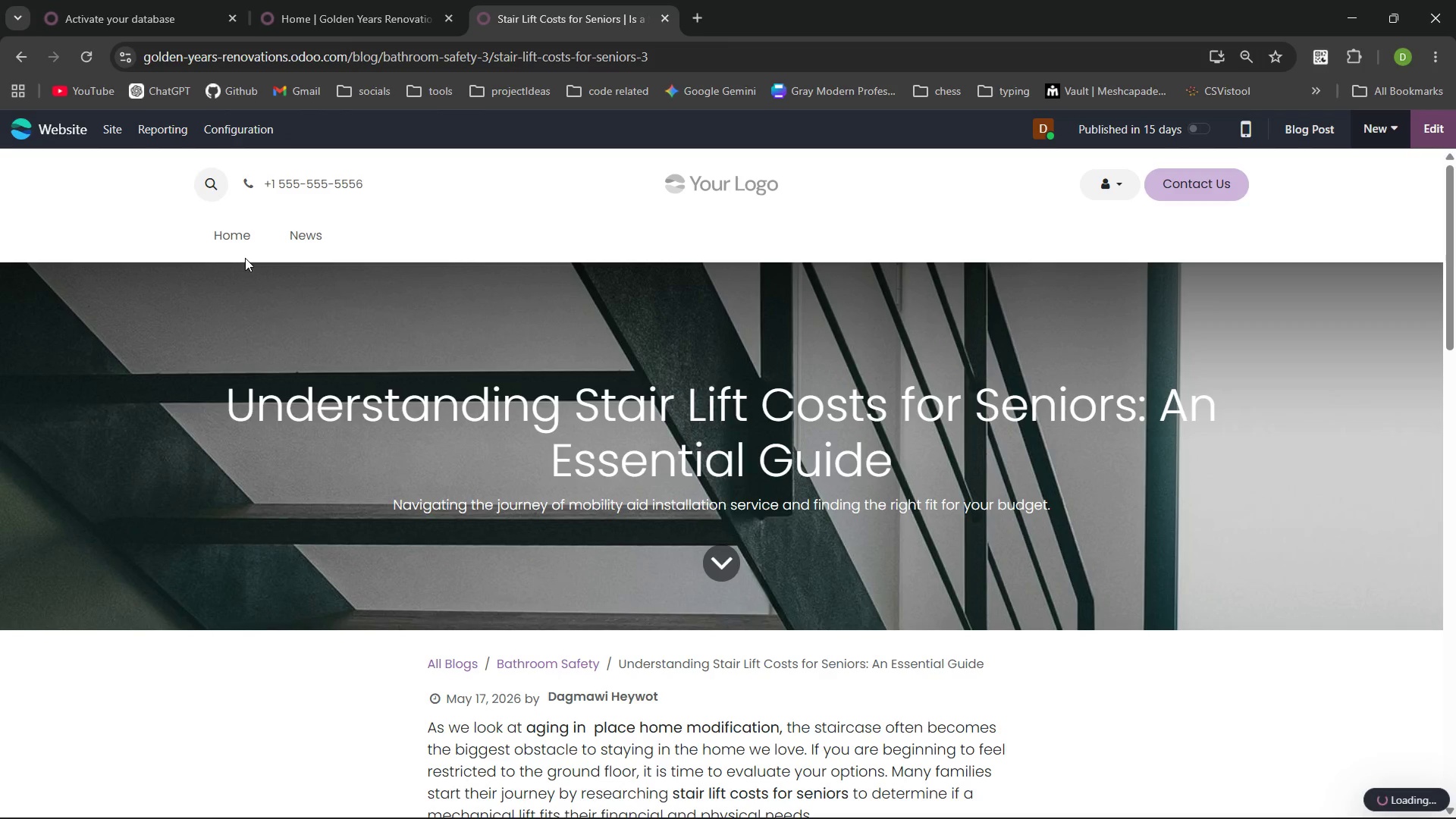 
left_click([115, 304])
 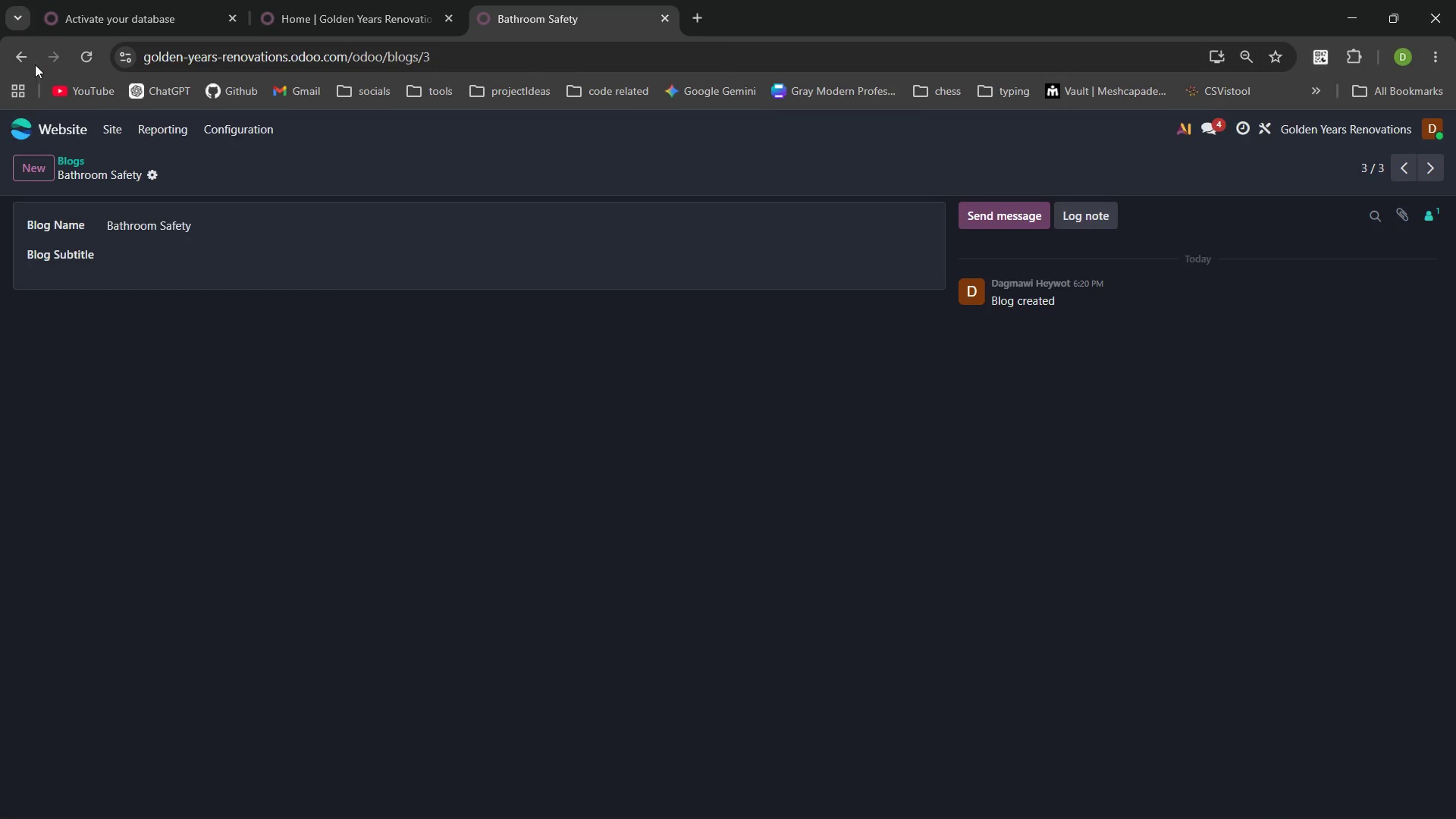 
wait(5.36)
 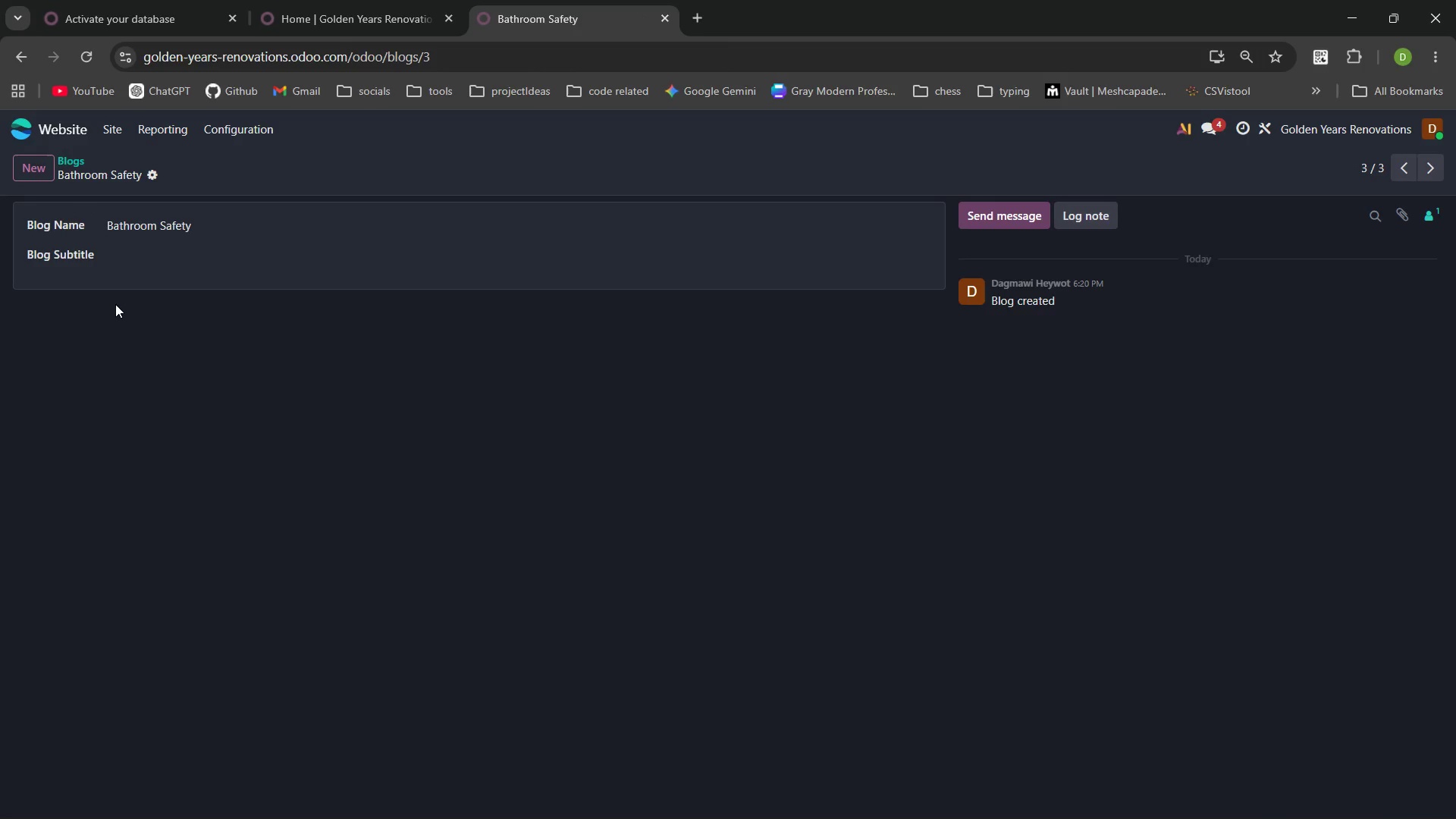 
left_click([27, 51])
 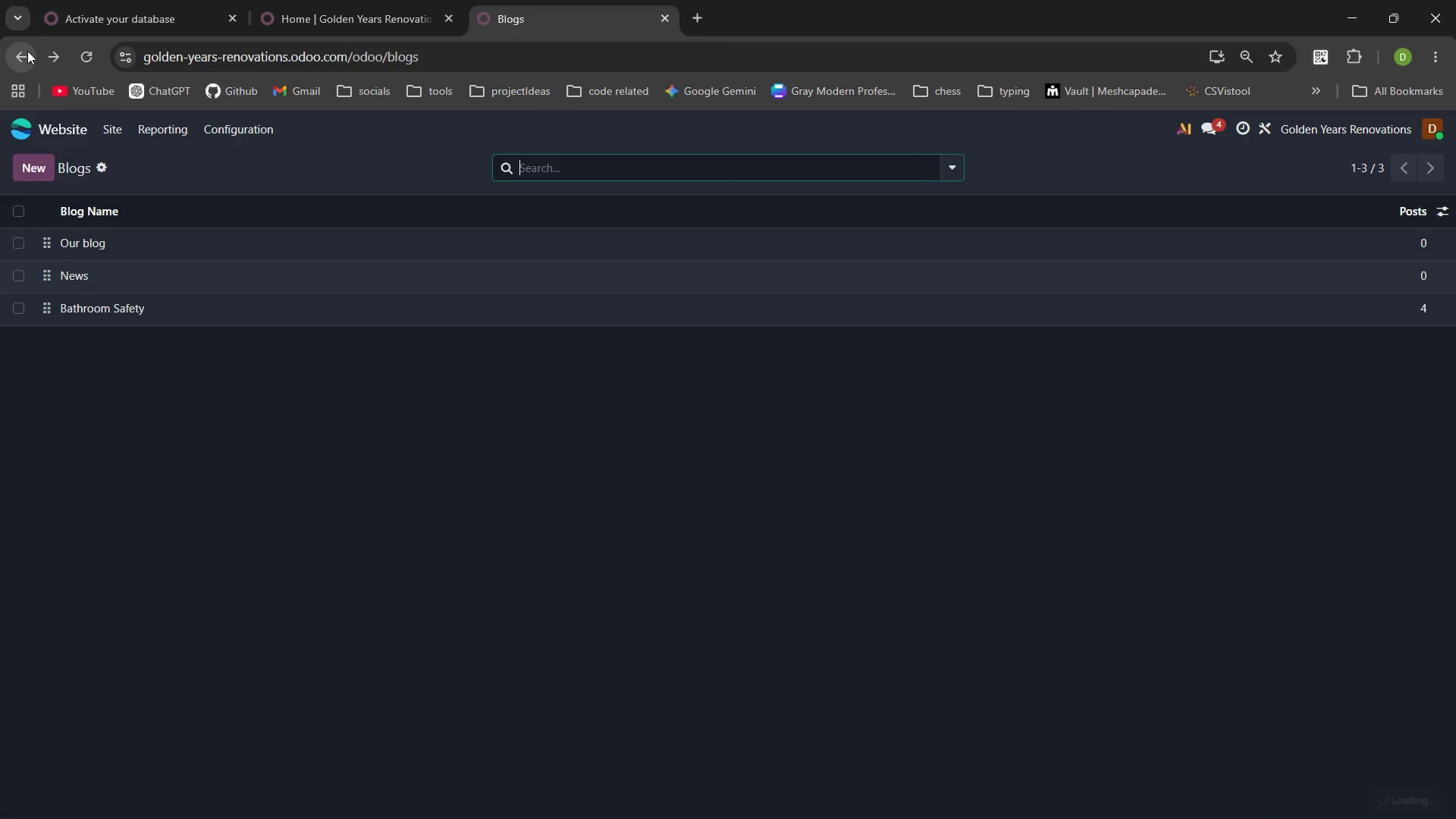 
left_click([27, 51])
 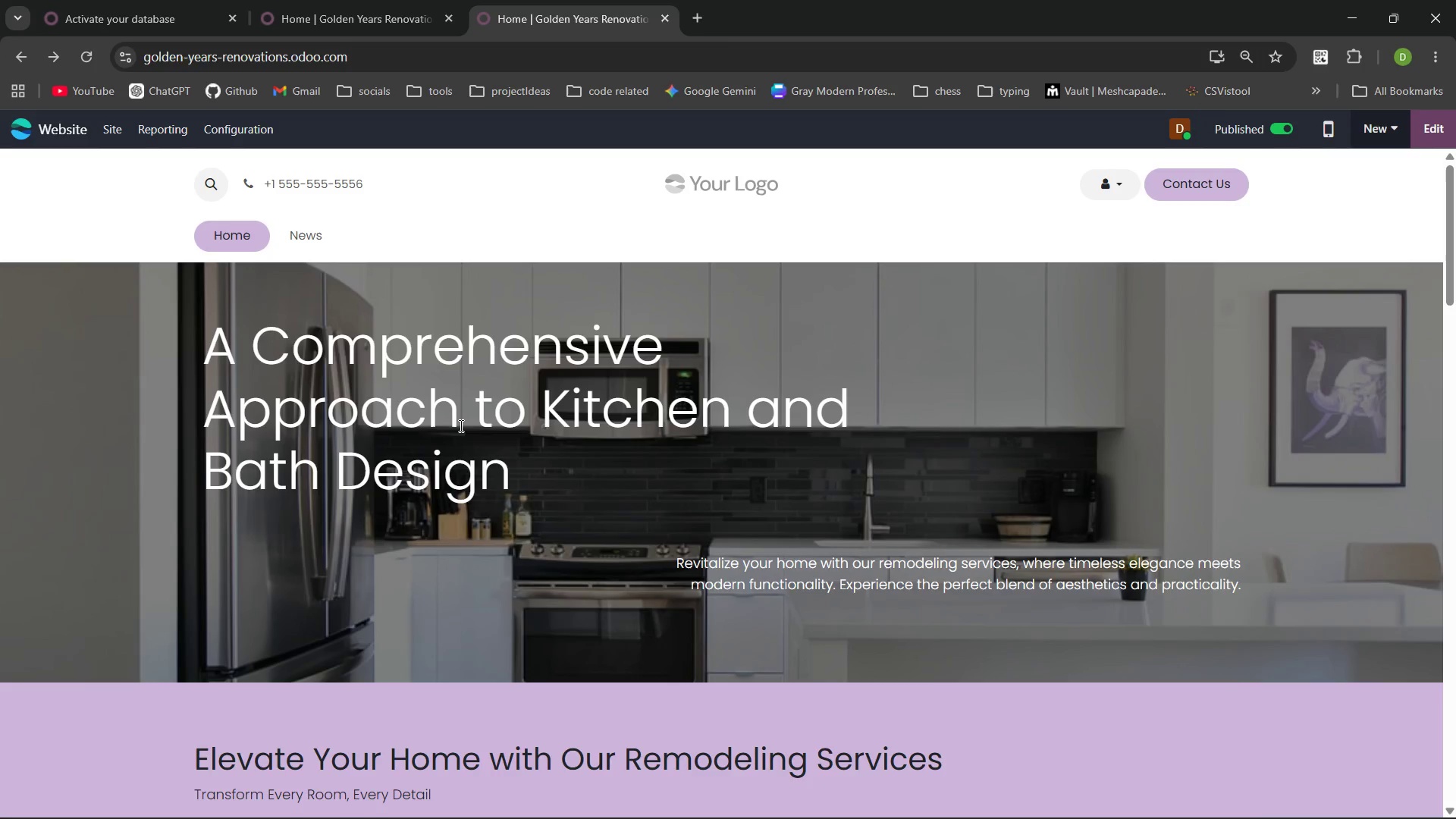 
wait(12.38)
 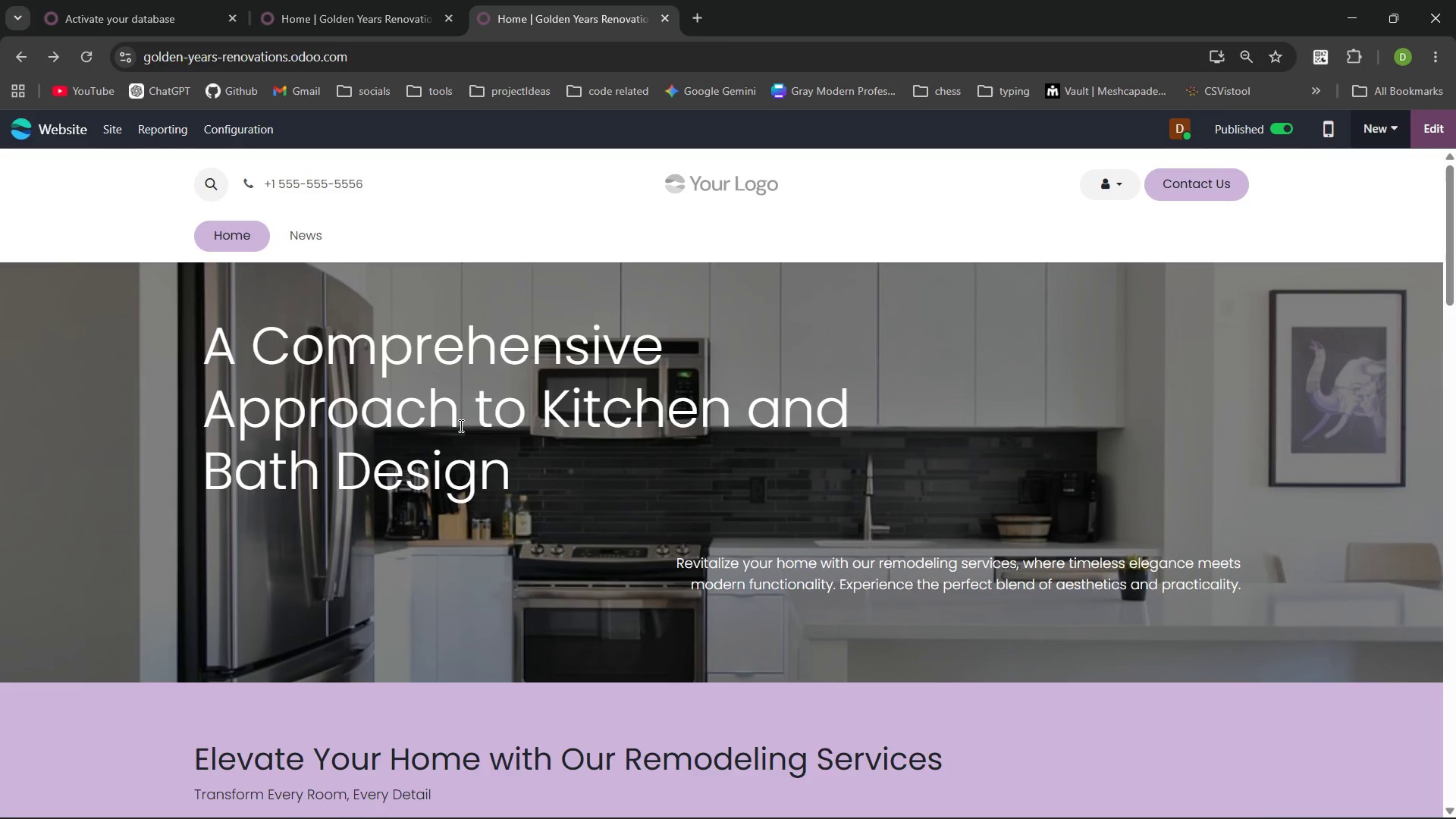 
left_click([636, 221])
 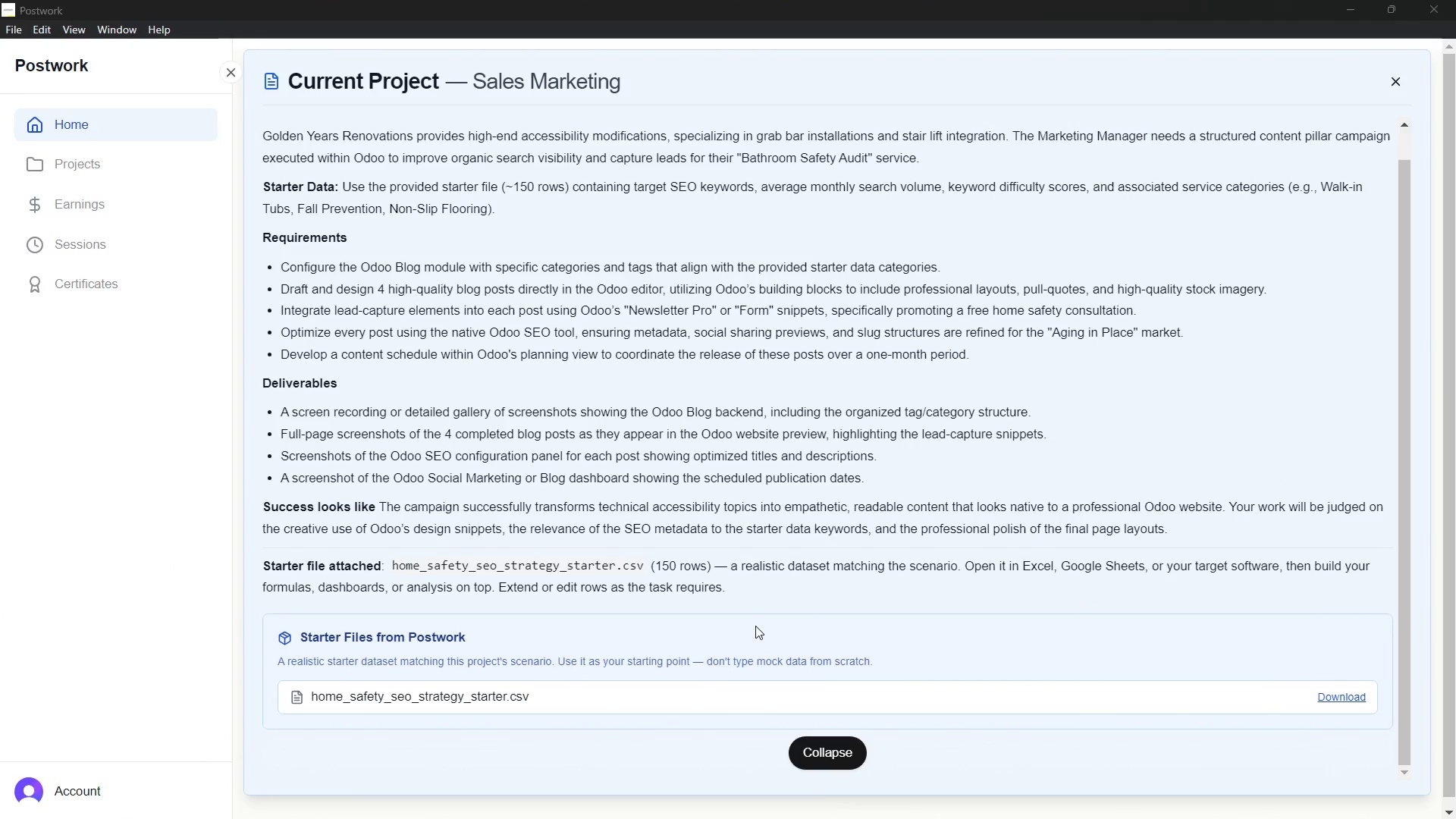 
left_click([479, 190])